 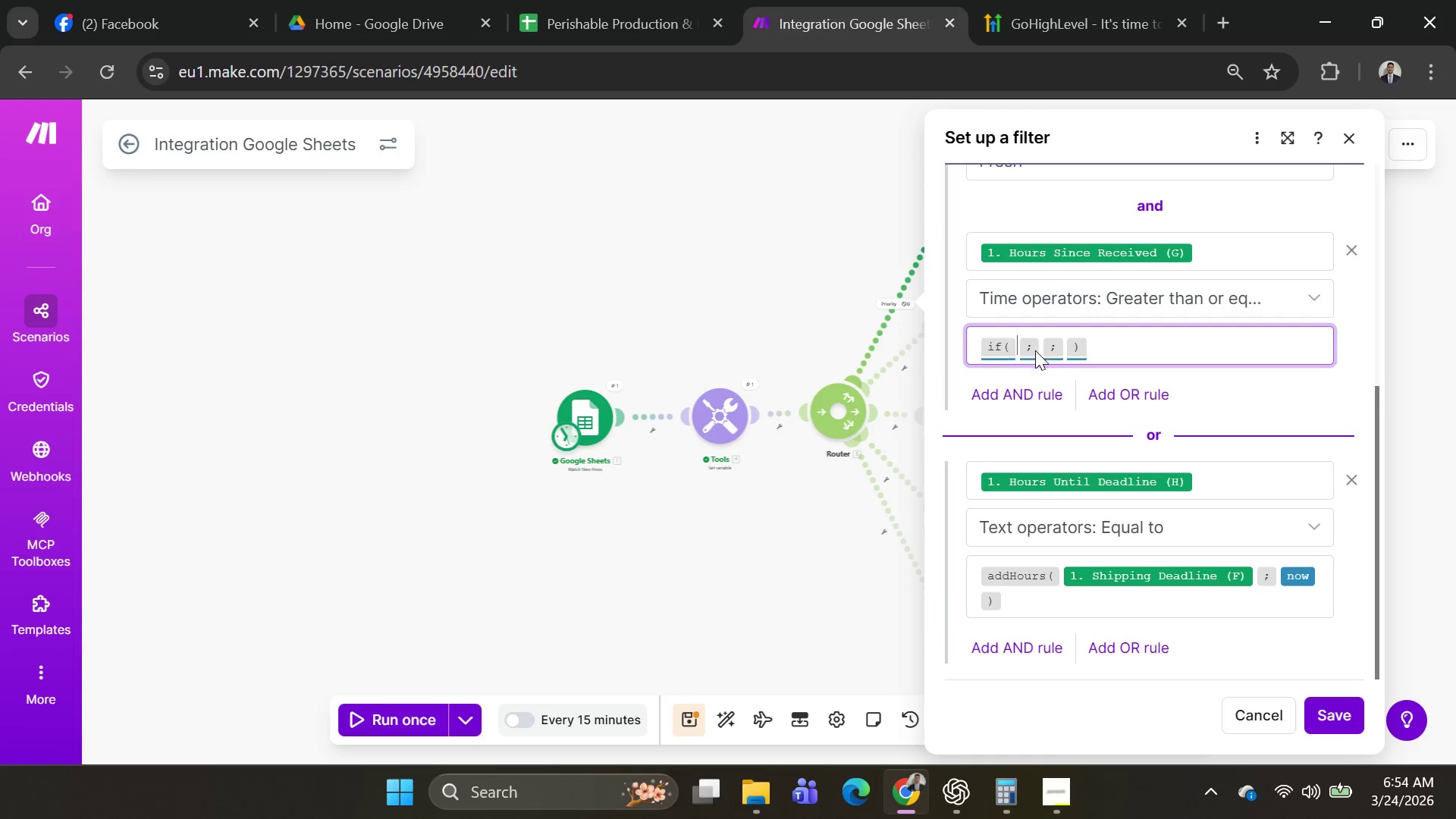 
left_click([1017, 344])
 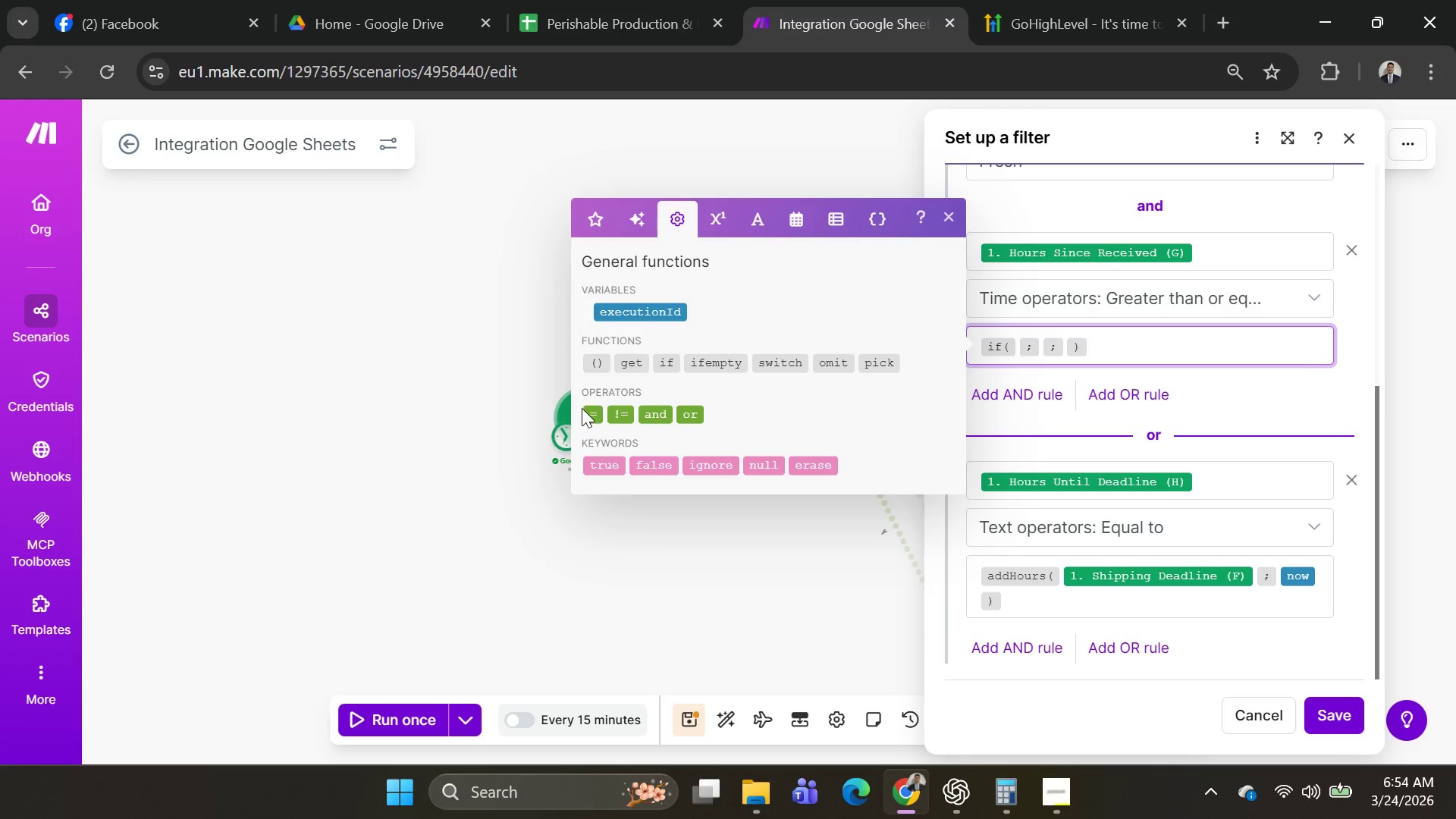 
left_click([592, 410])
 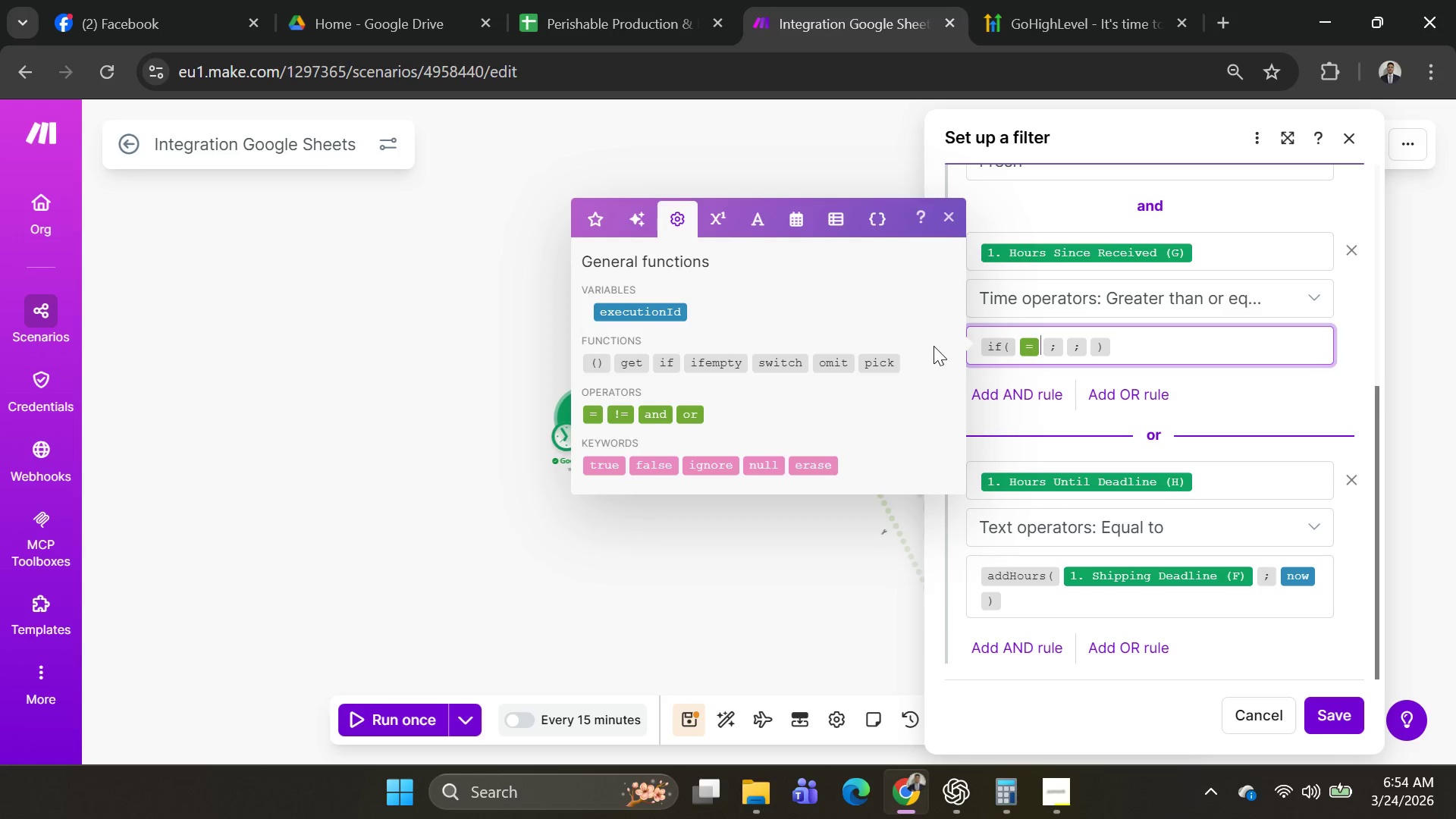 
type(36)
 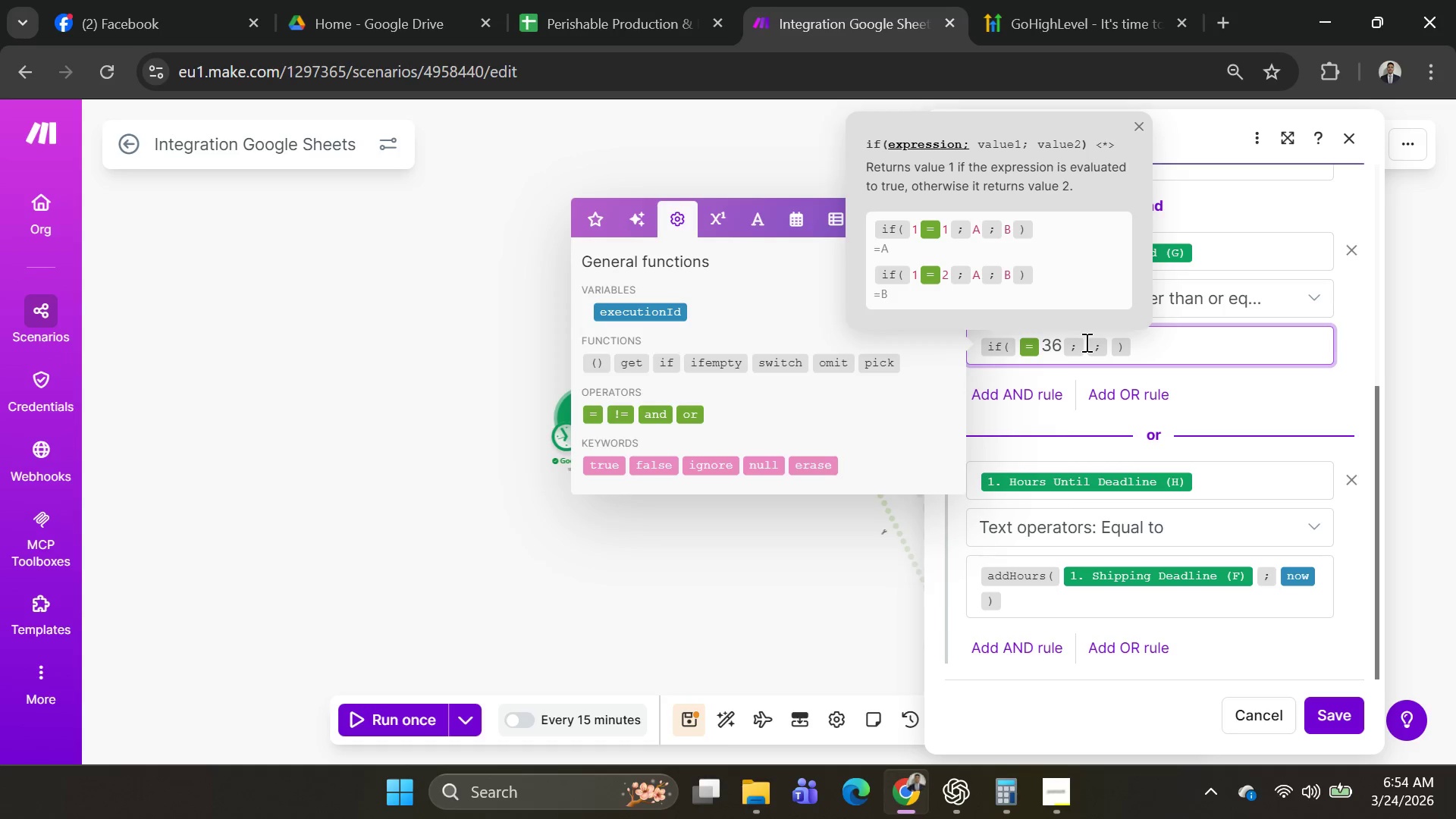 
left_click([1084, 345])
 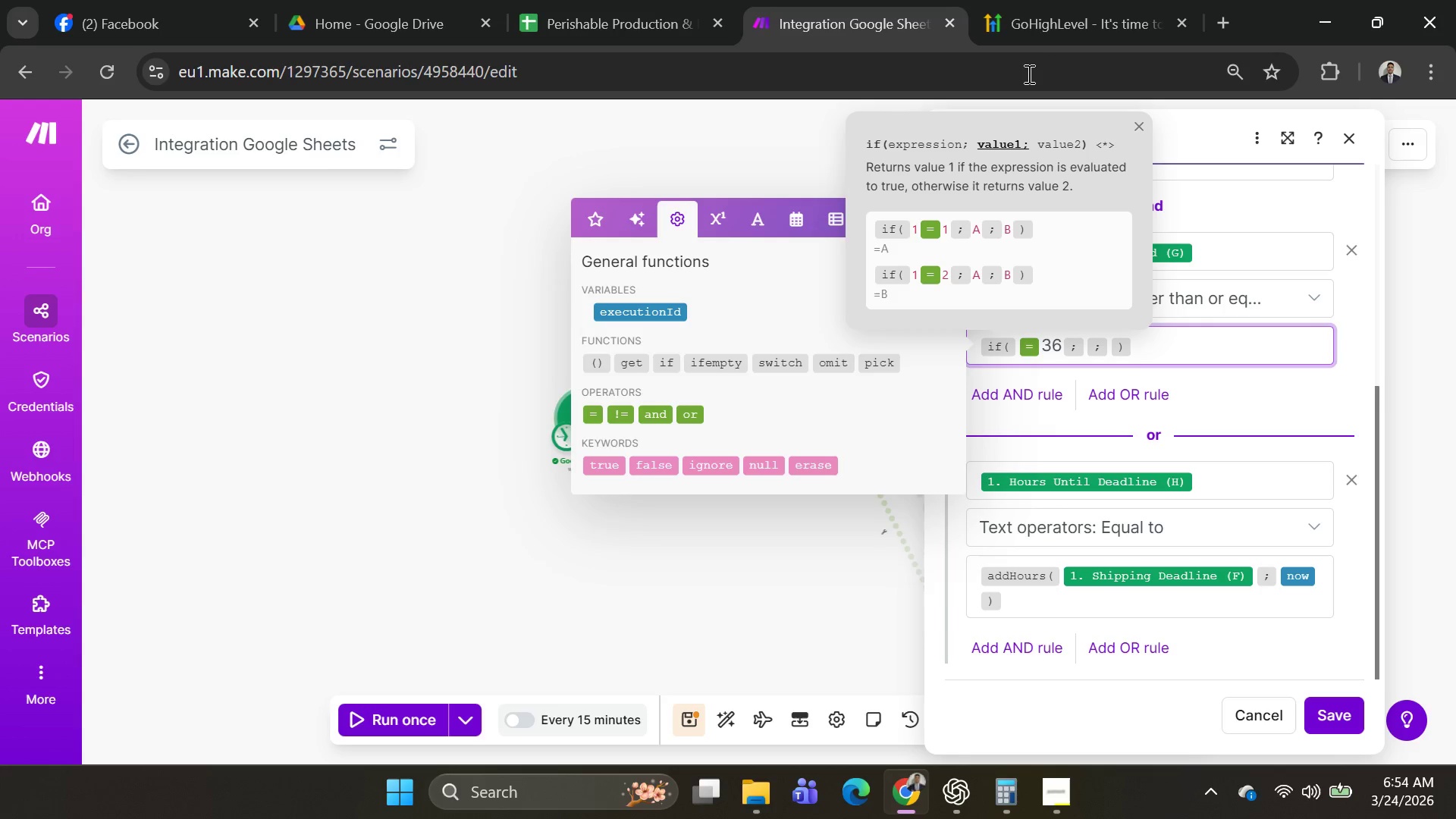 
left_click([1031, 33])
 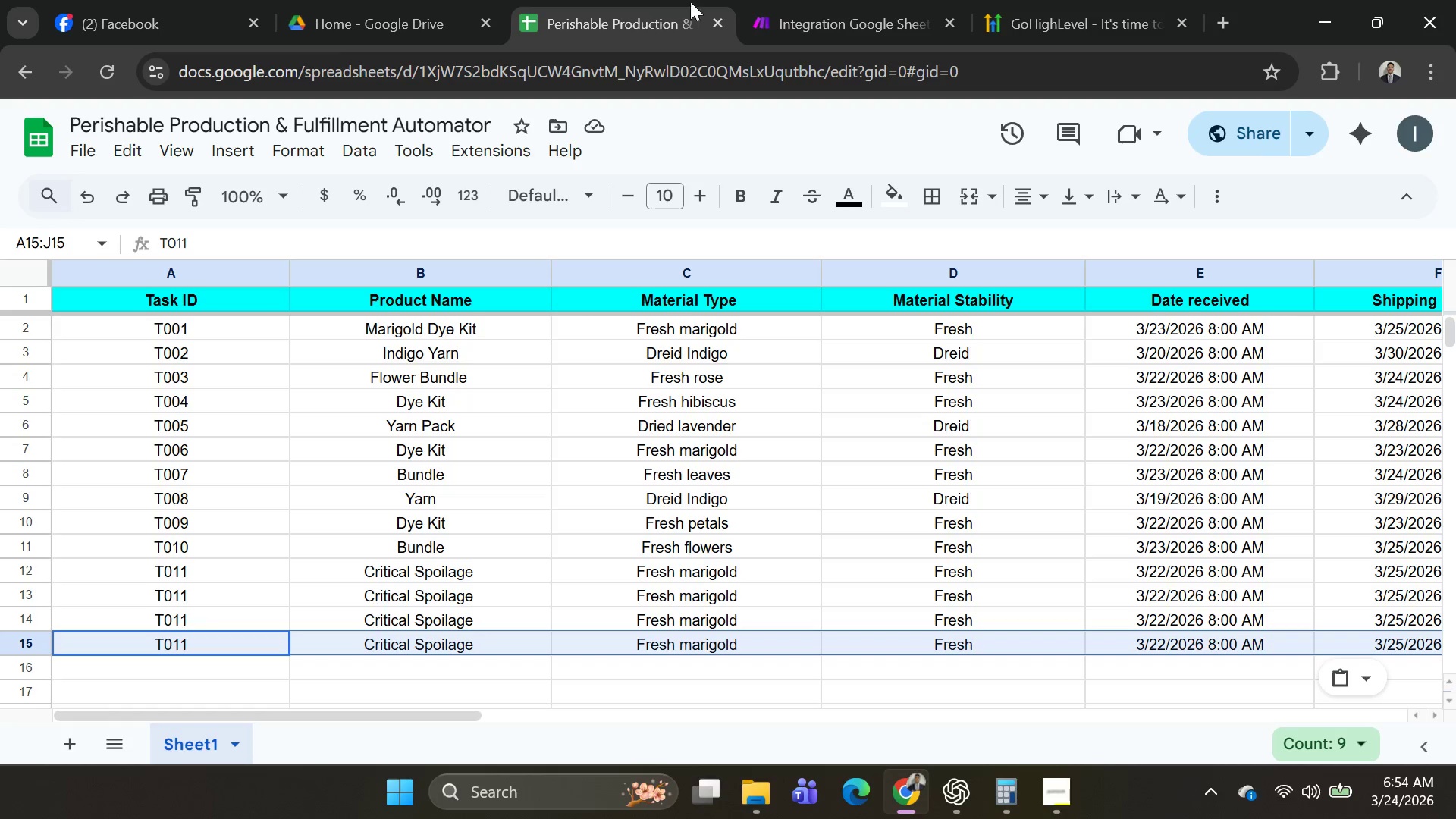 
double_click([805, 8])
 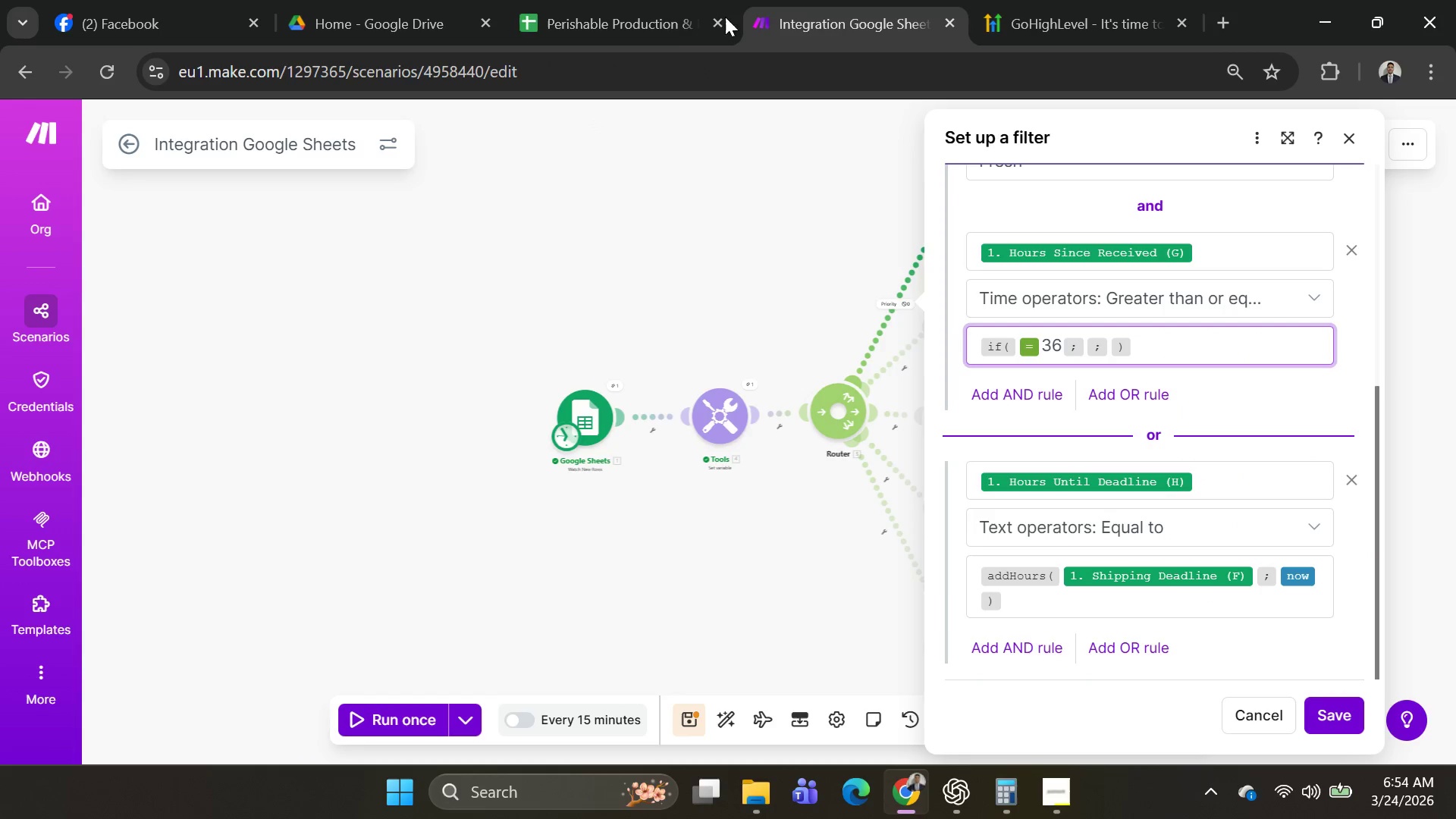 
left_click([632, 22])
 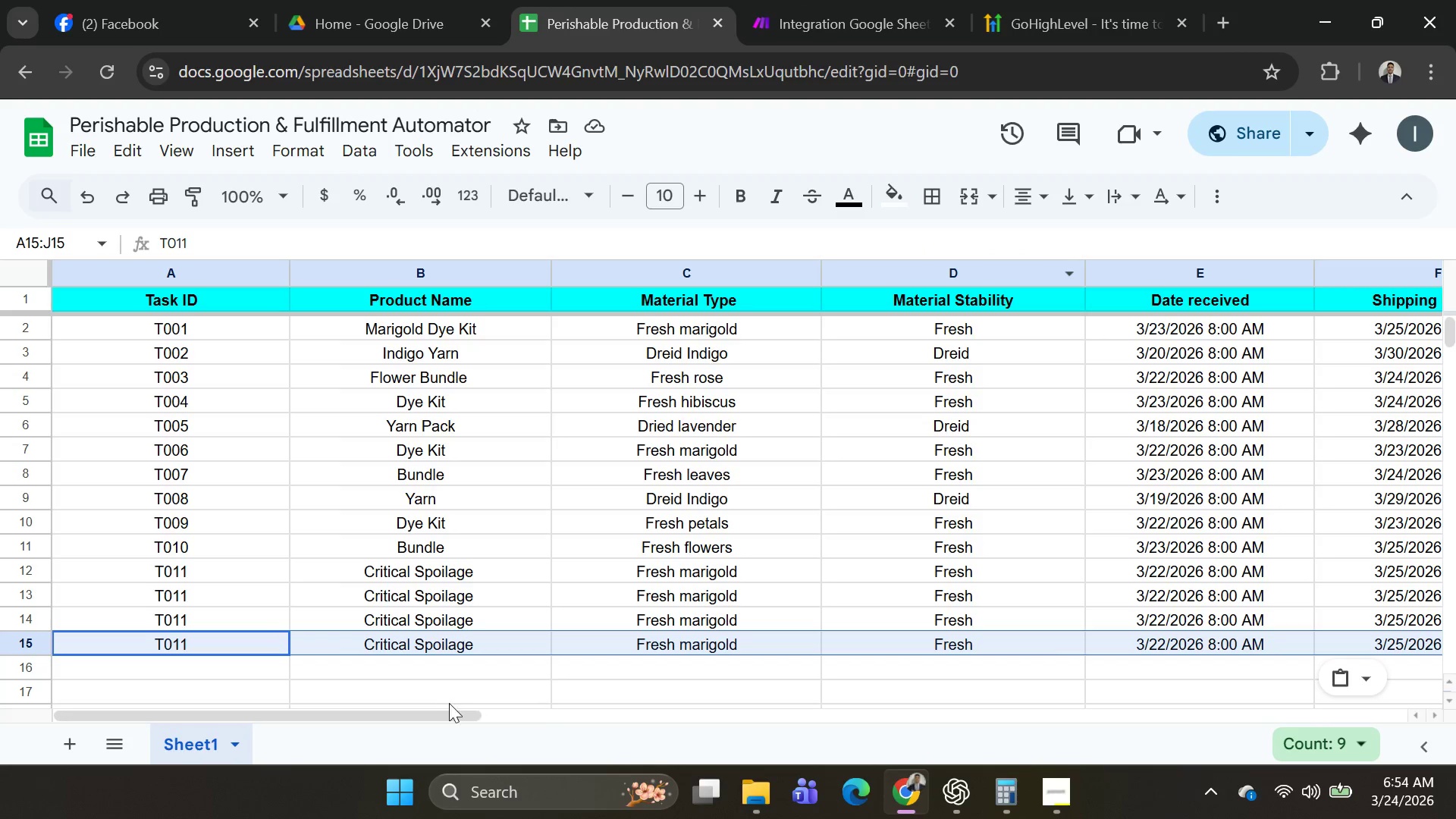 
left_click_drag(start_coordinate=[417, 718], to_coordinate=[711, 711])
 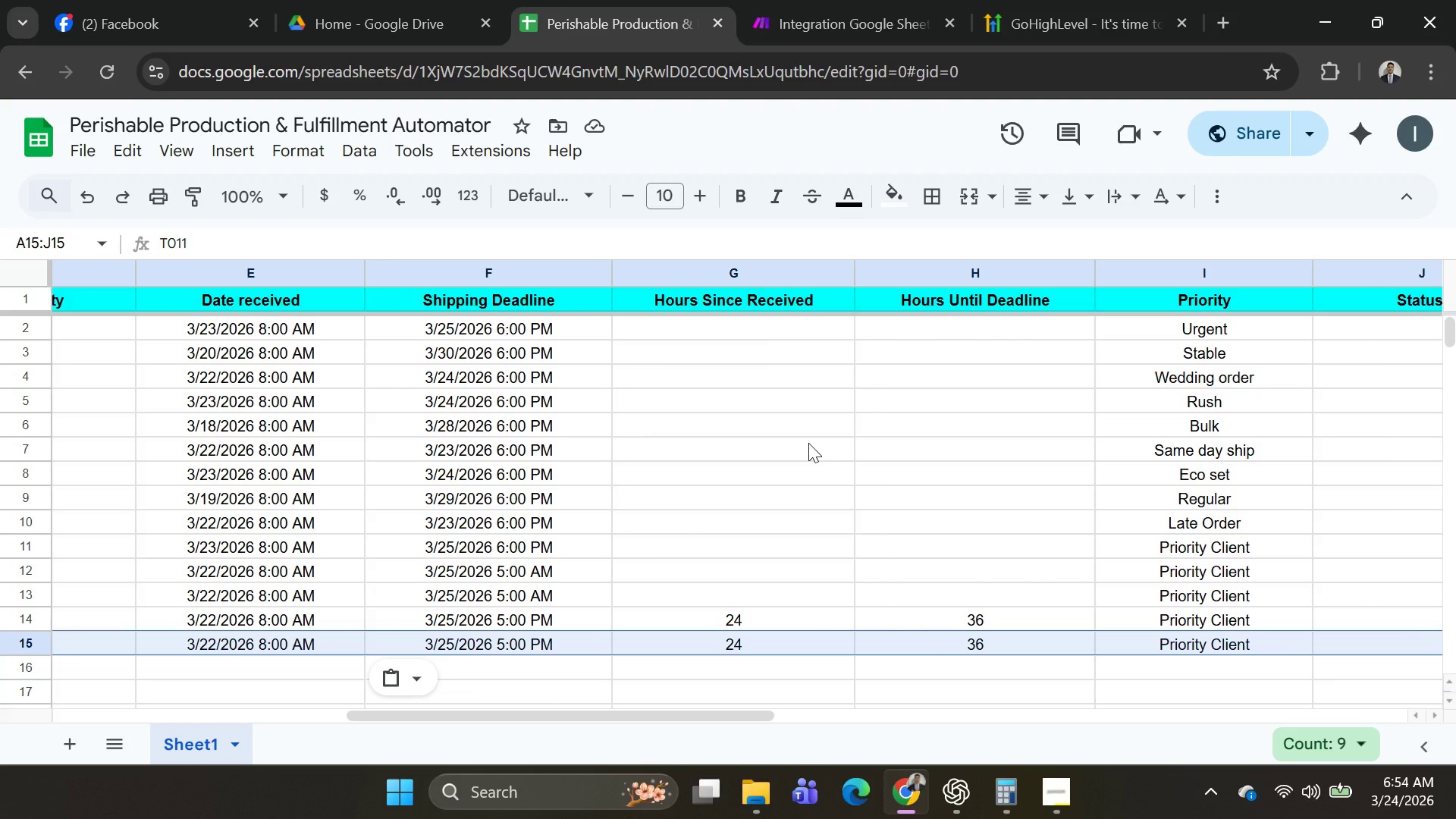 
wait(9.77)
 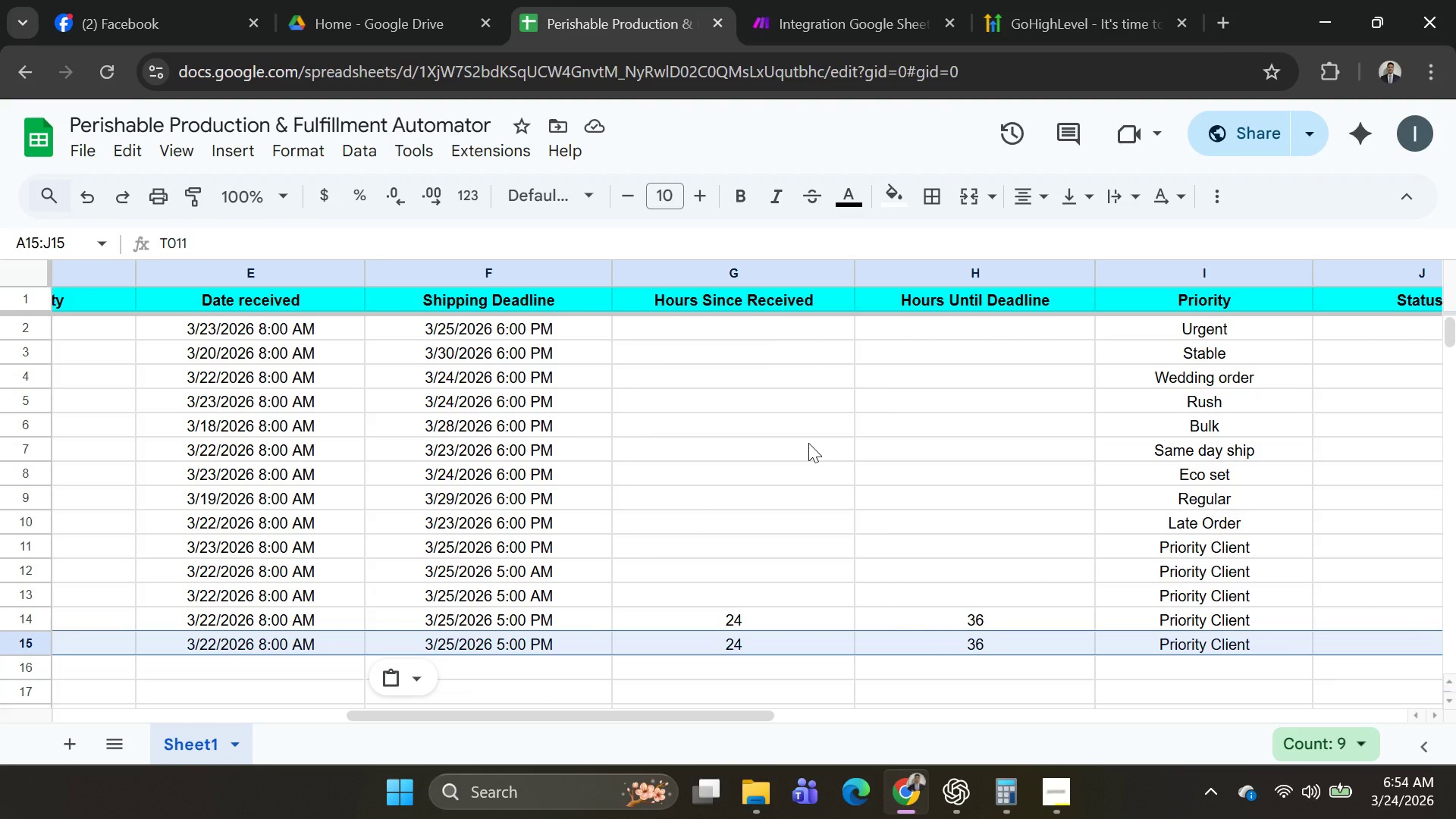 
key(Alt+AltLeft)
 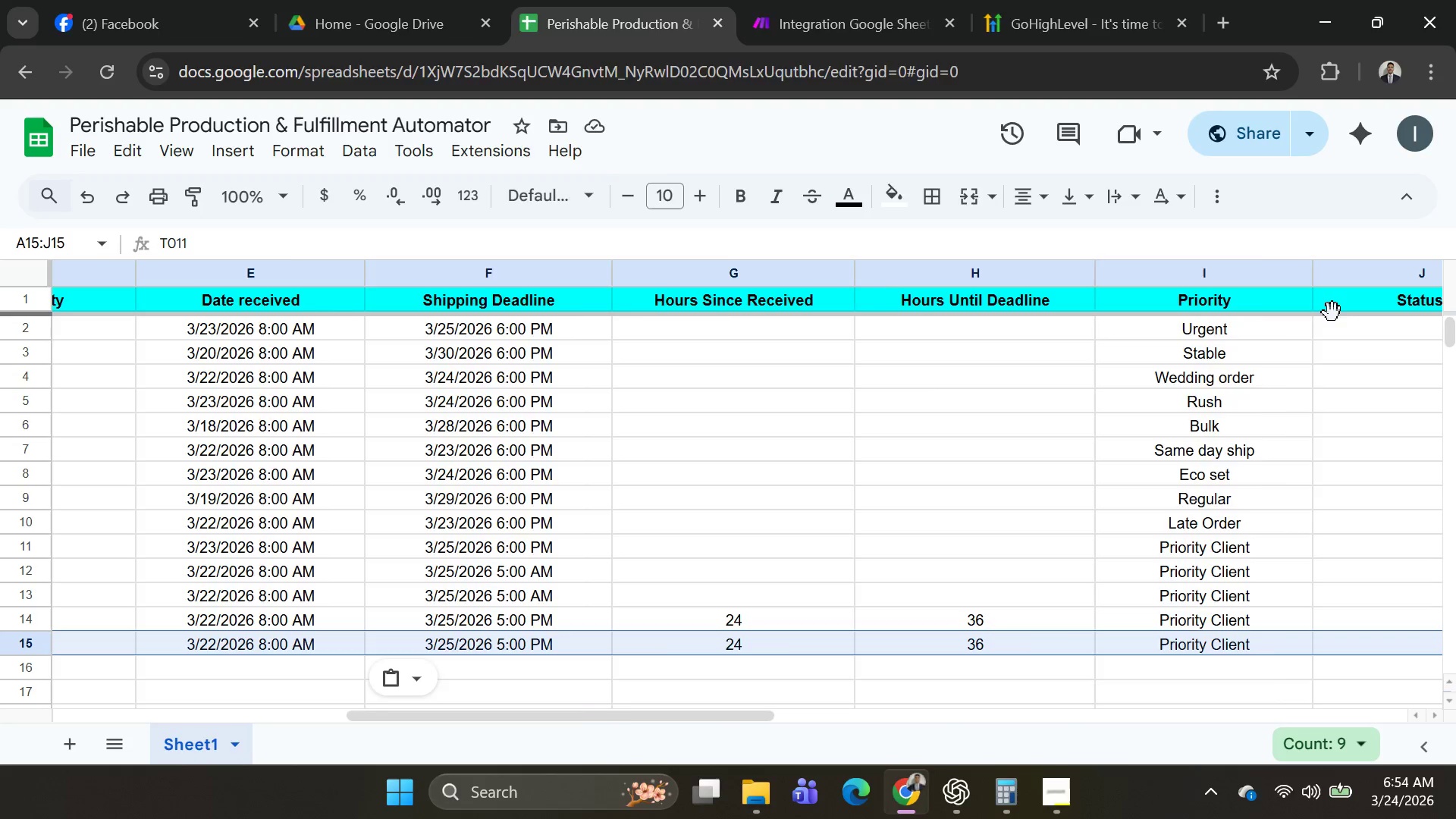 
key(Alt+Tab)